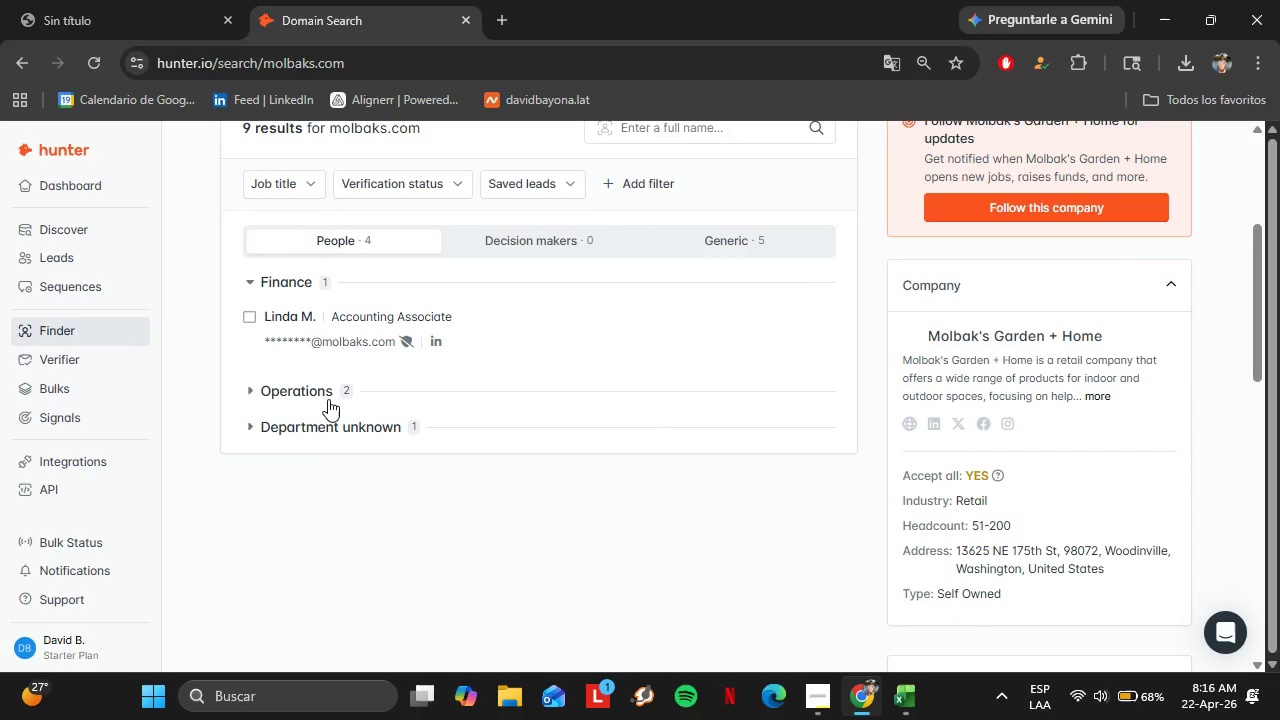 
left_click([313, 390])
 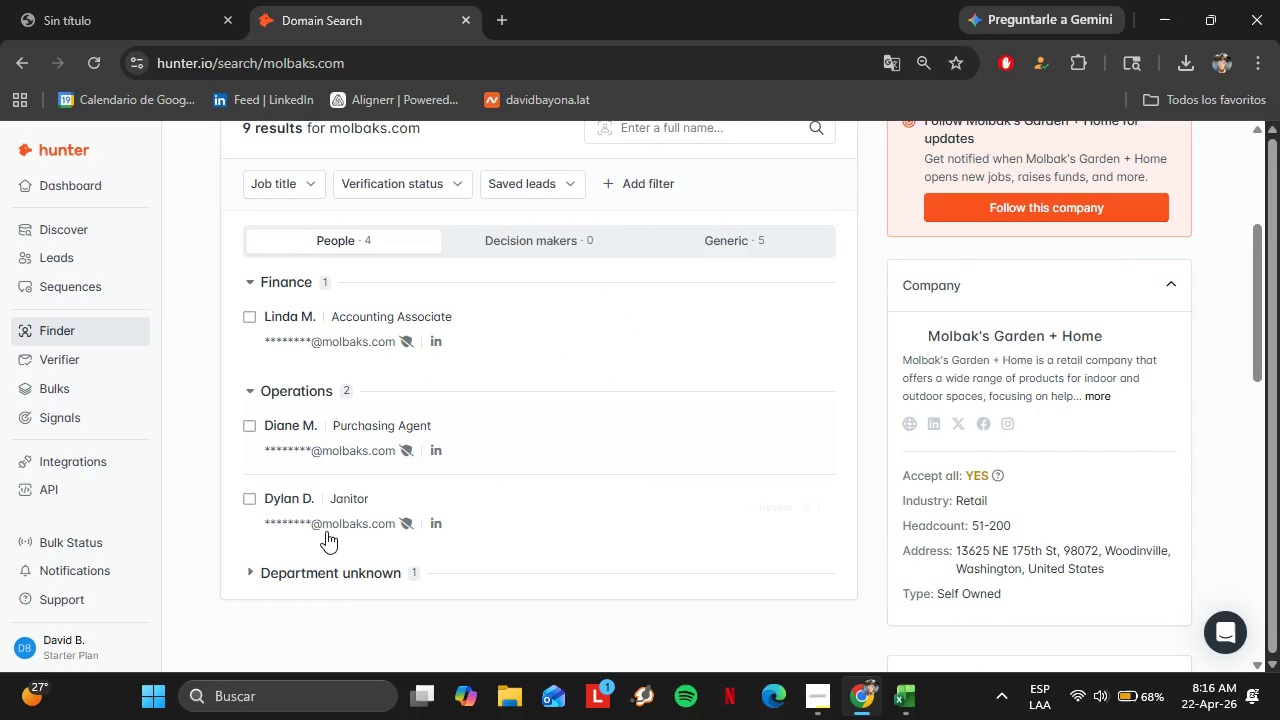 
left_click([343, 578])
 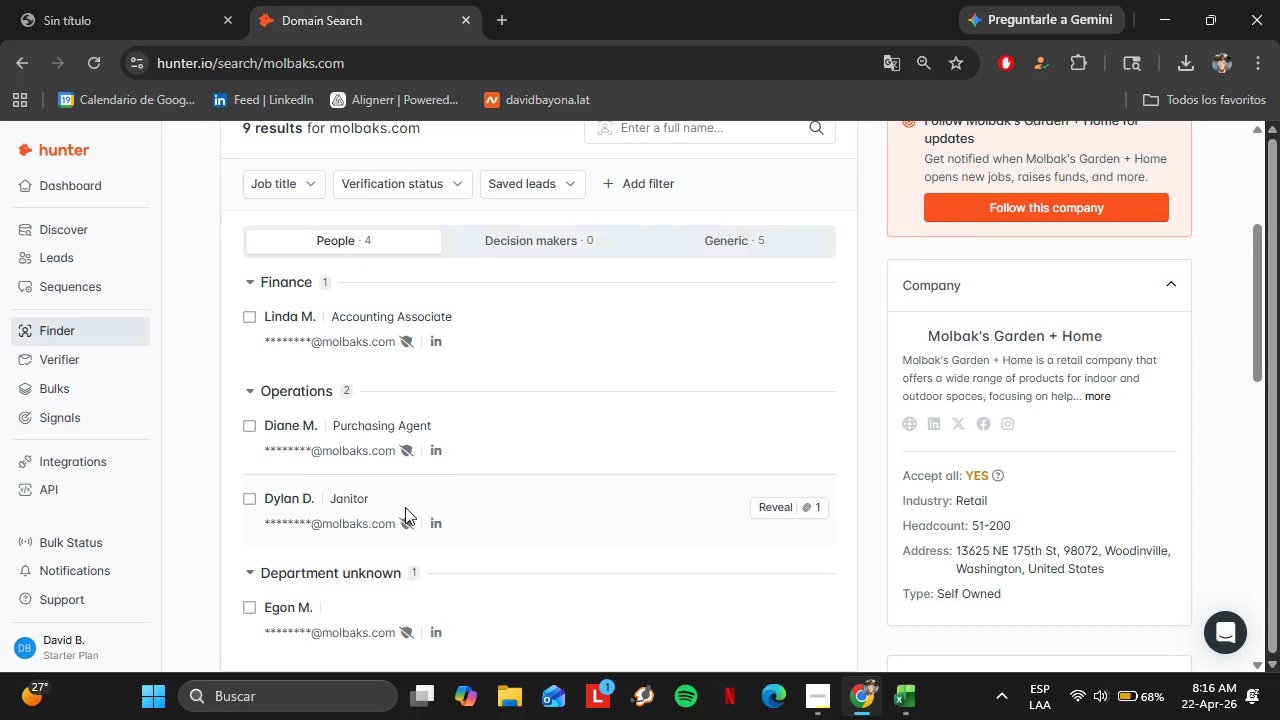 
scroll: coordinate [405, 507], scroll_direction: up, amount: 6.0
 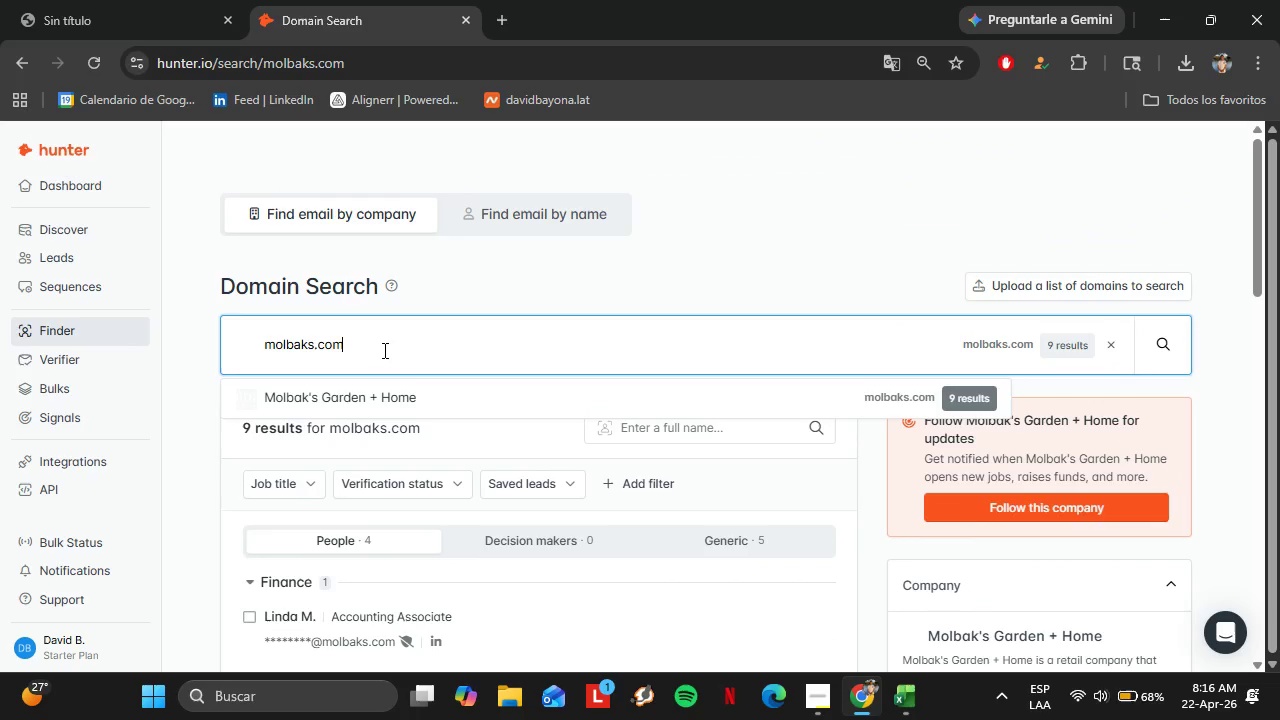 
double_click([383, 350])
 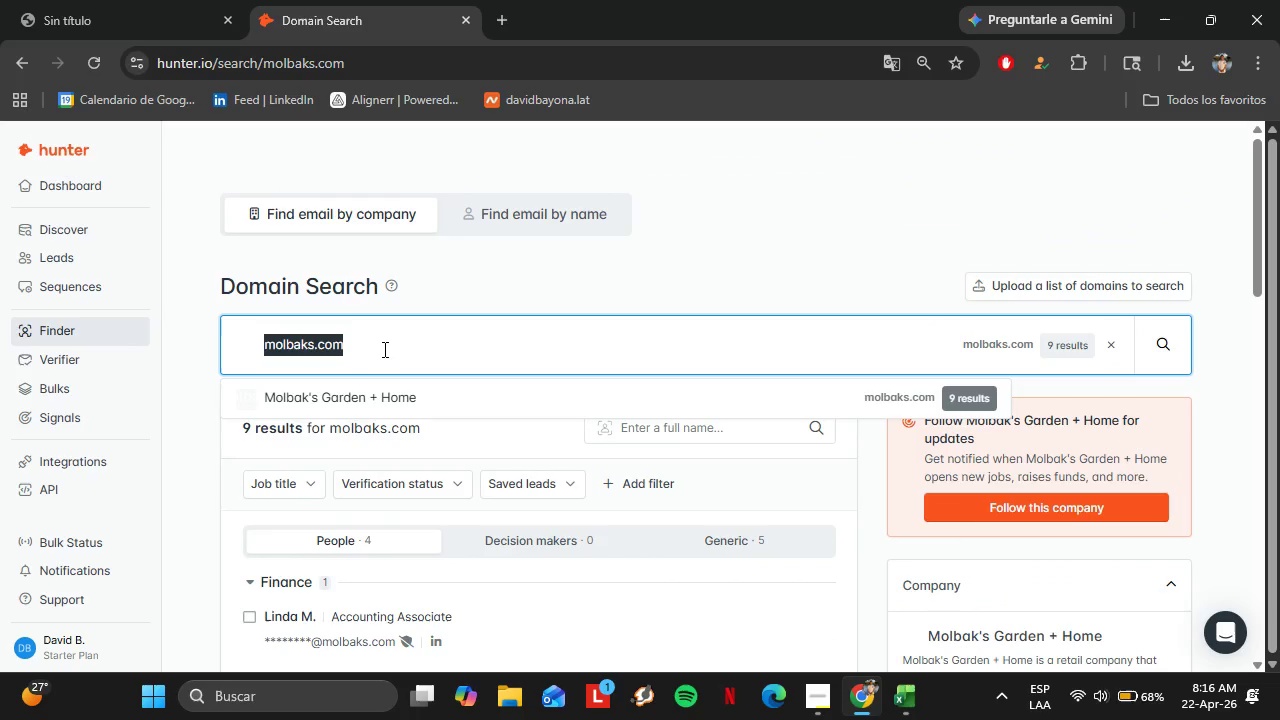 
triple_click([383, 349])
 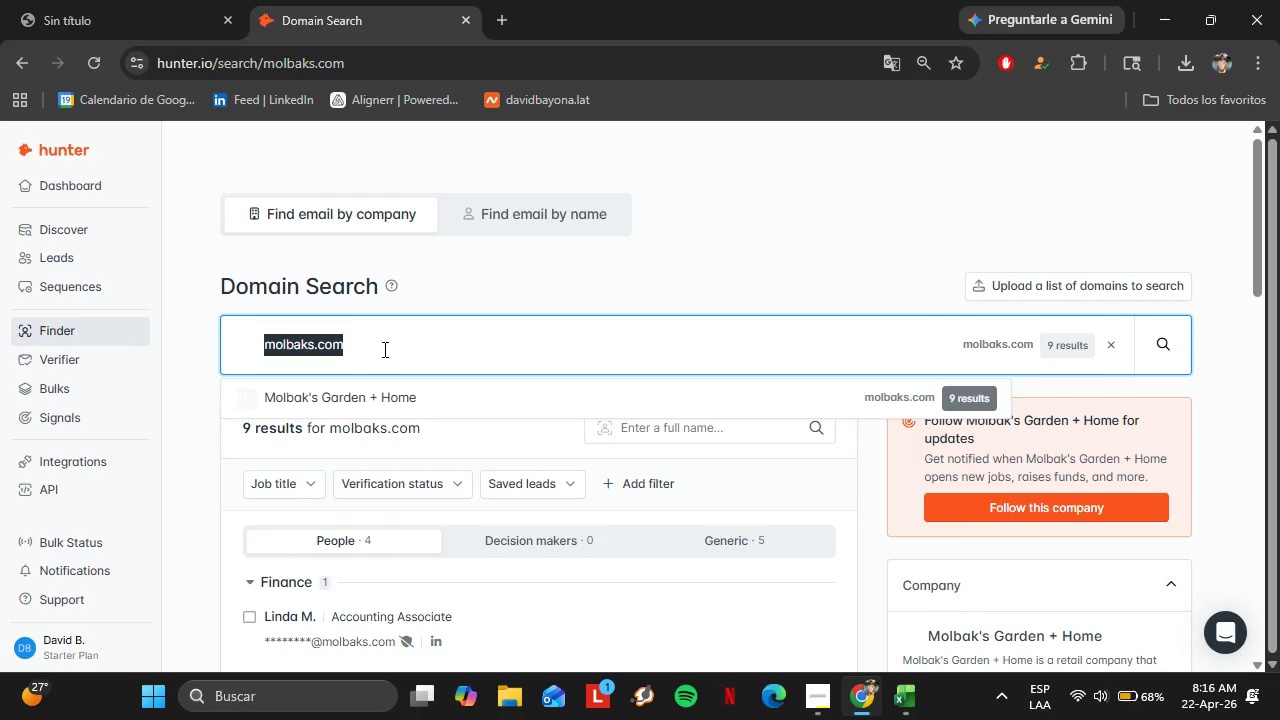 
type(echters.com)
 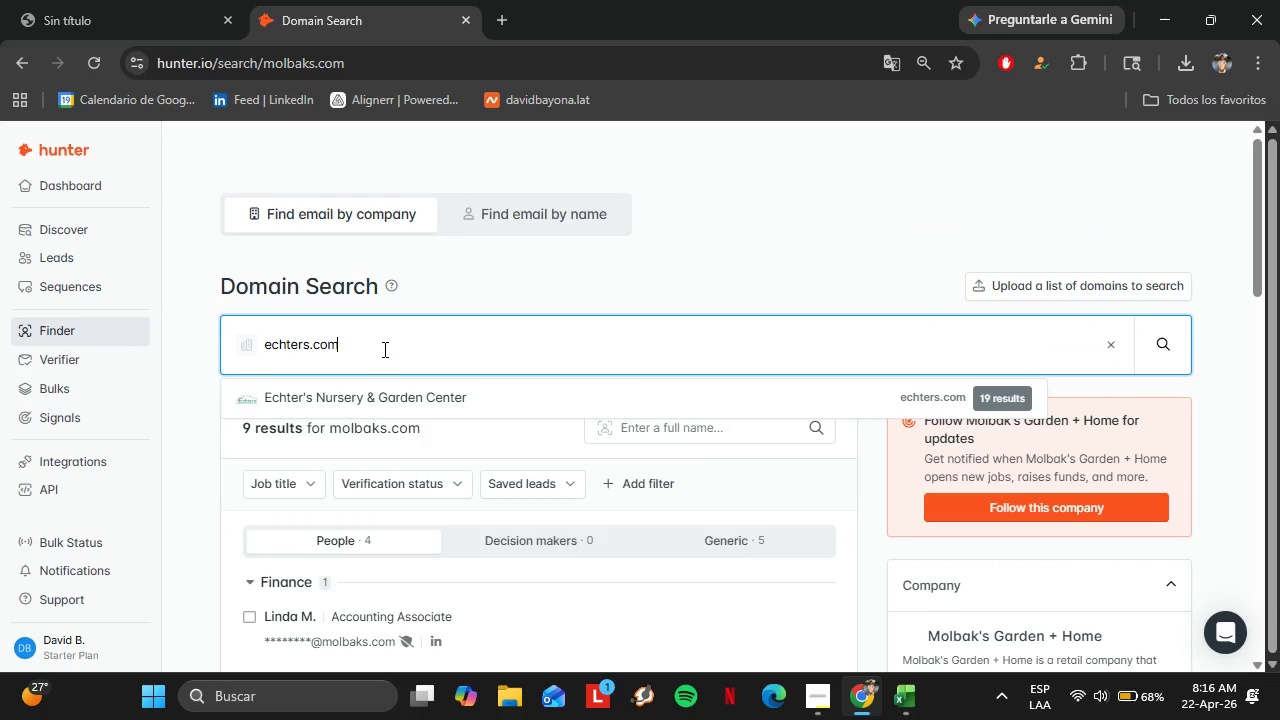 
key(ArrowDown)
 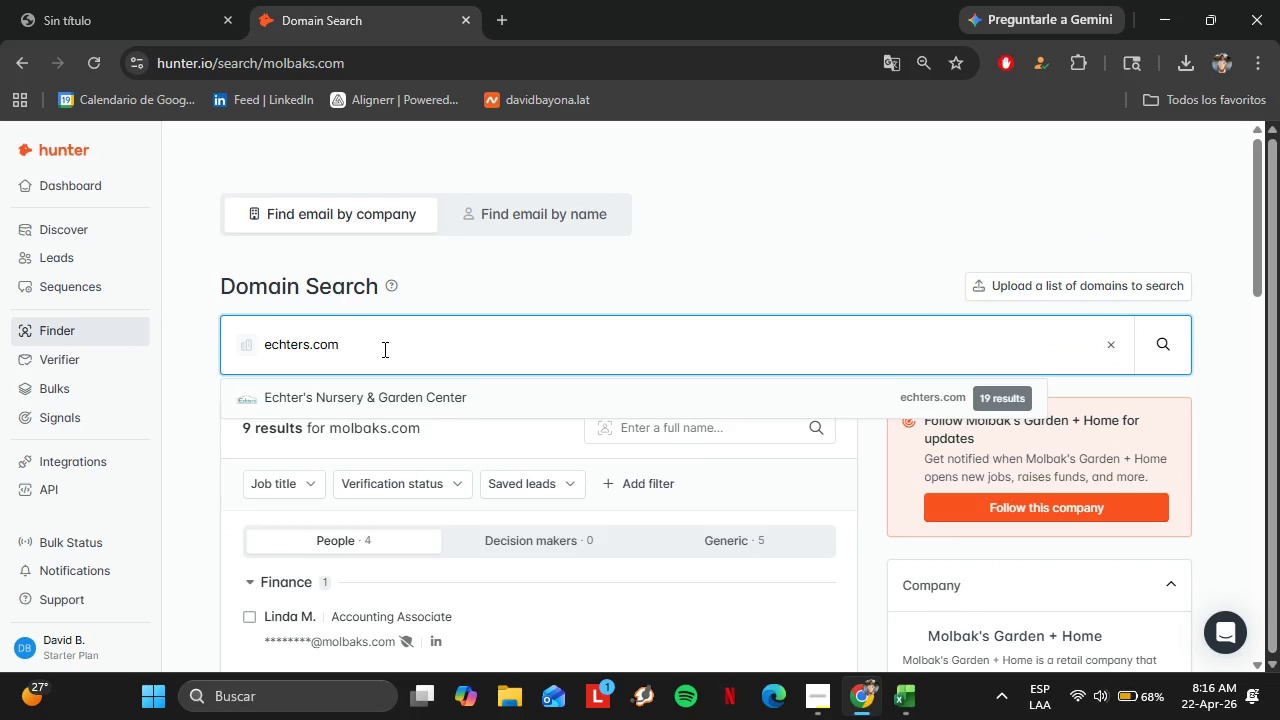 
key(Enter)
 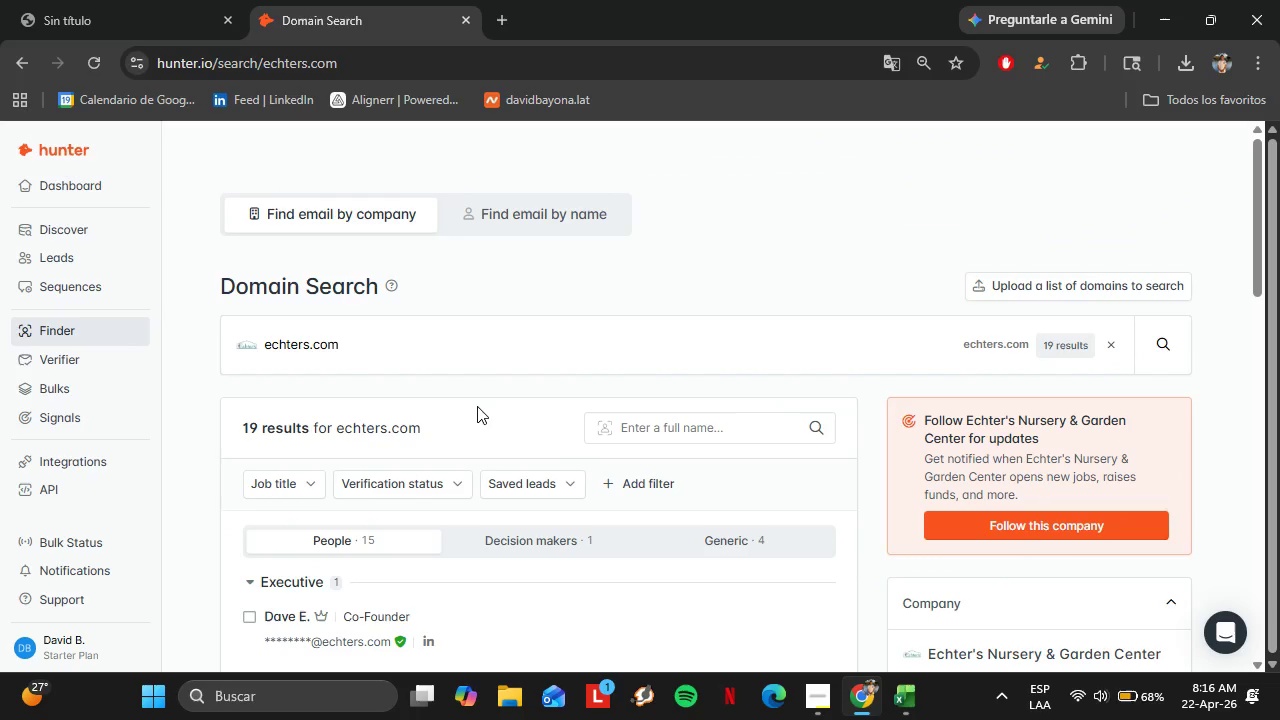 
scroll: coordinate [560, 458], scroll_direction: down, amount: 3.0
 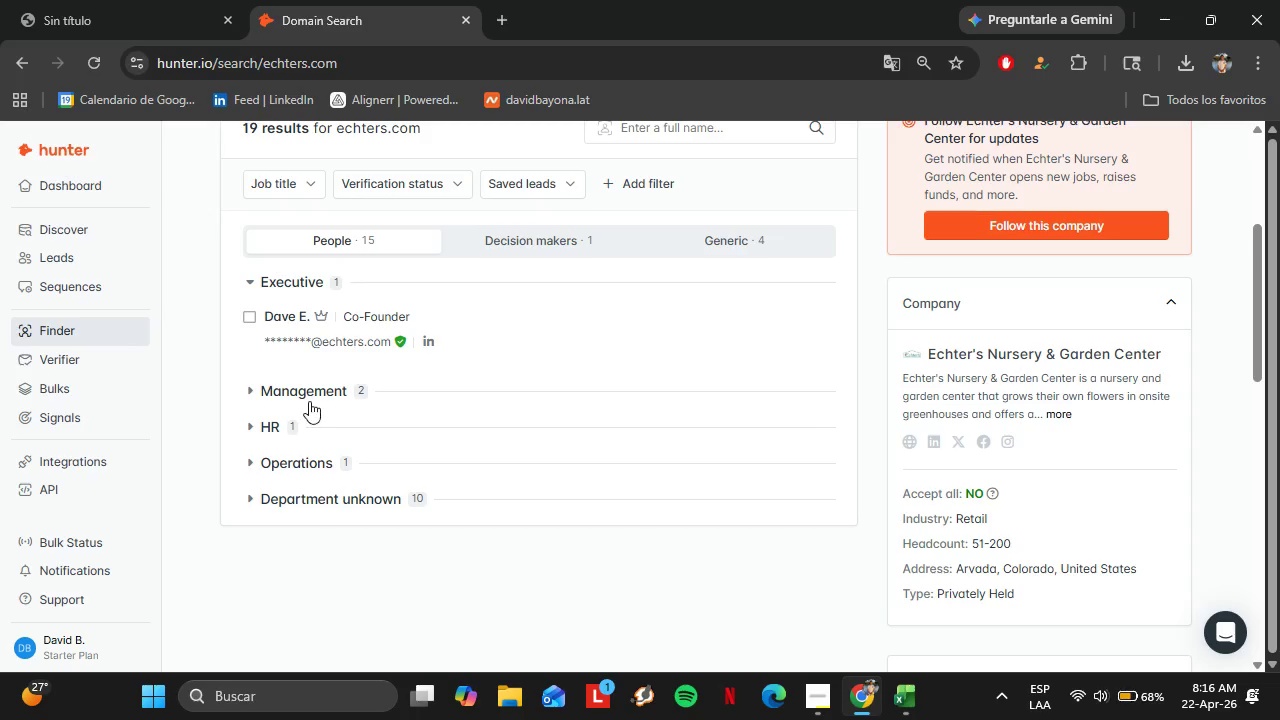 
left_click([305, 396])
 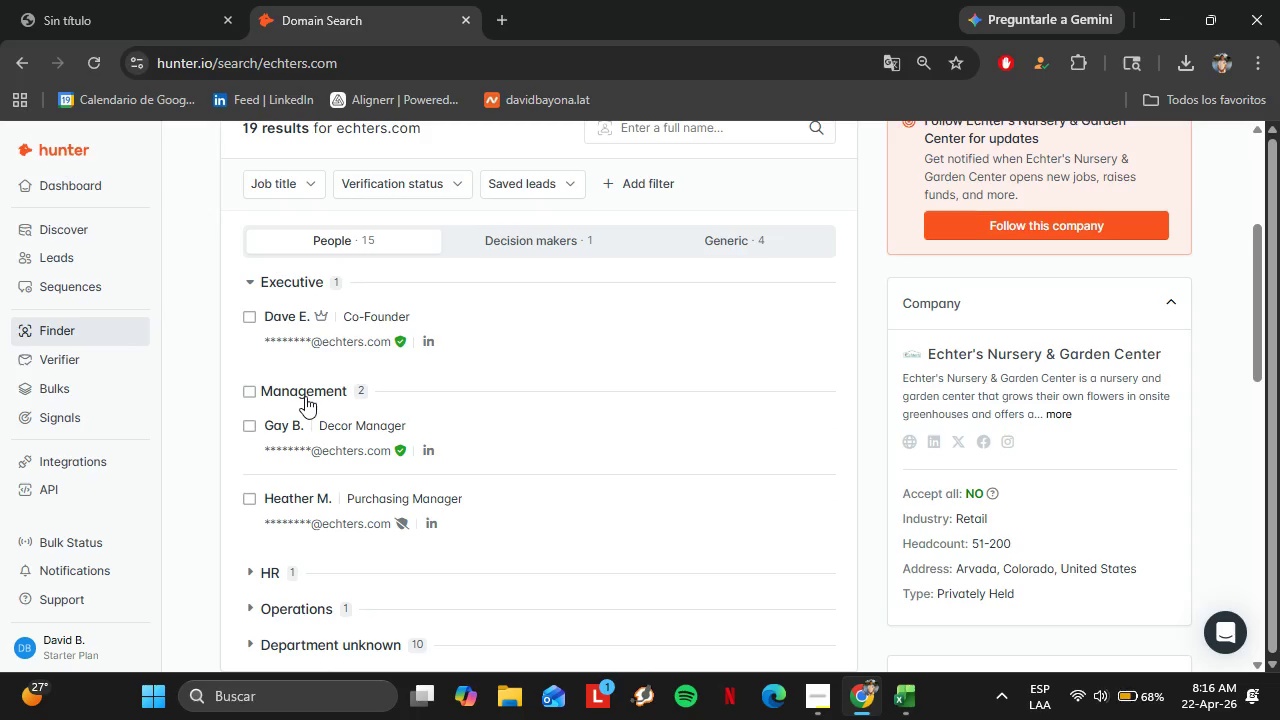 
left_click([305, 396])
 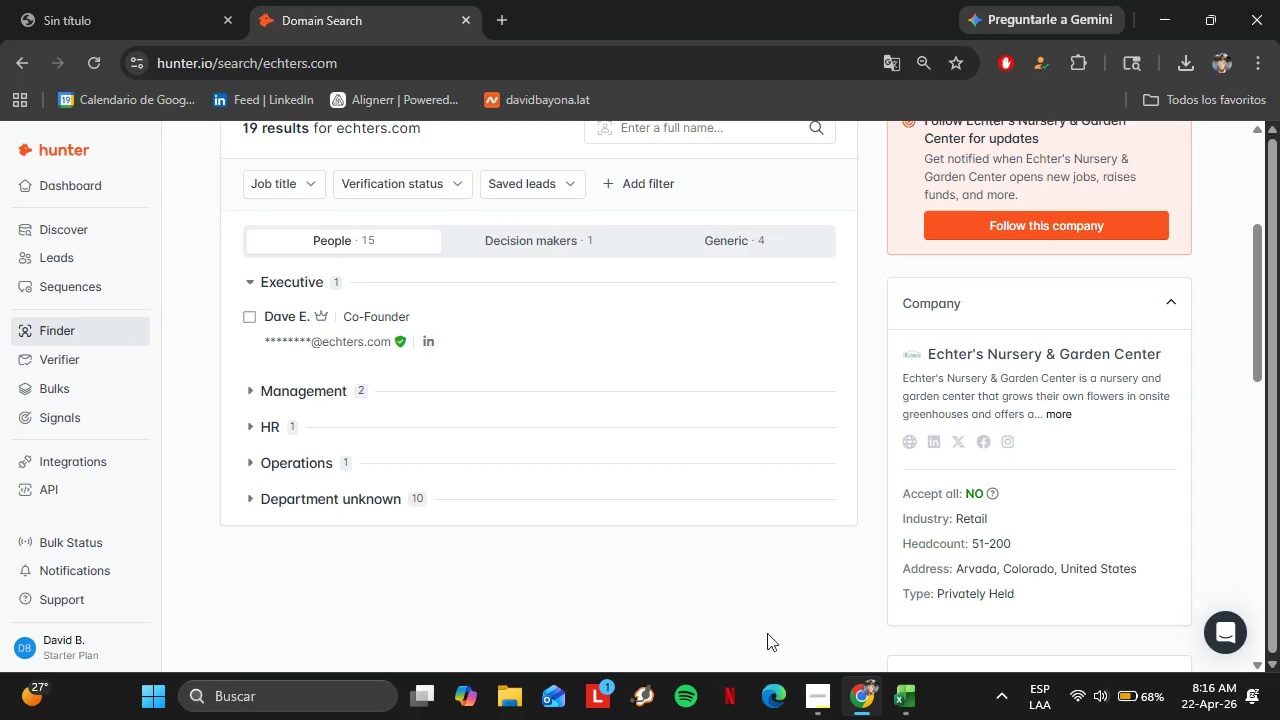 
left_click([811, 684])